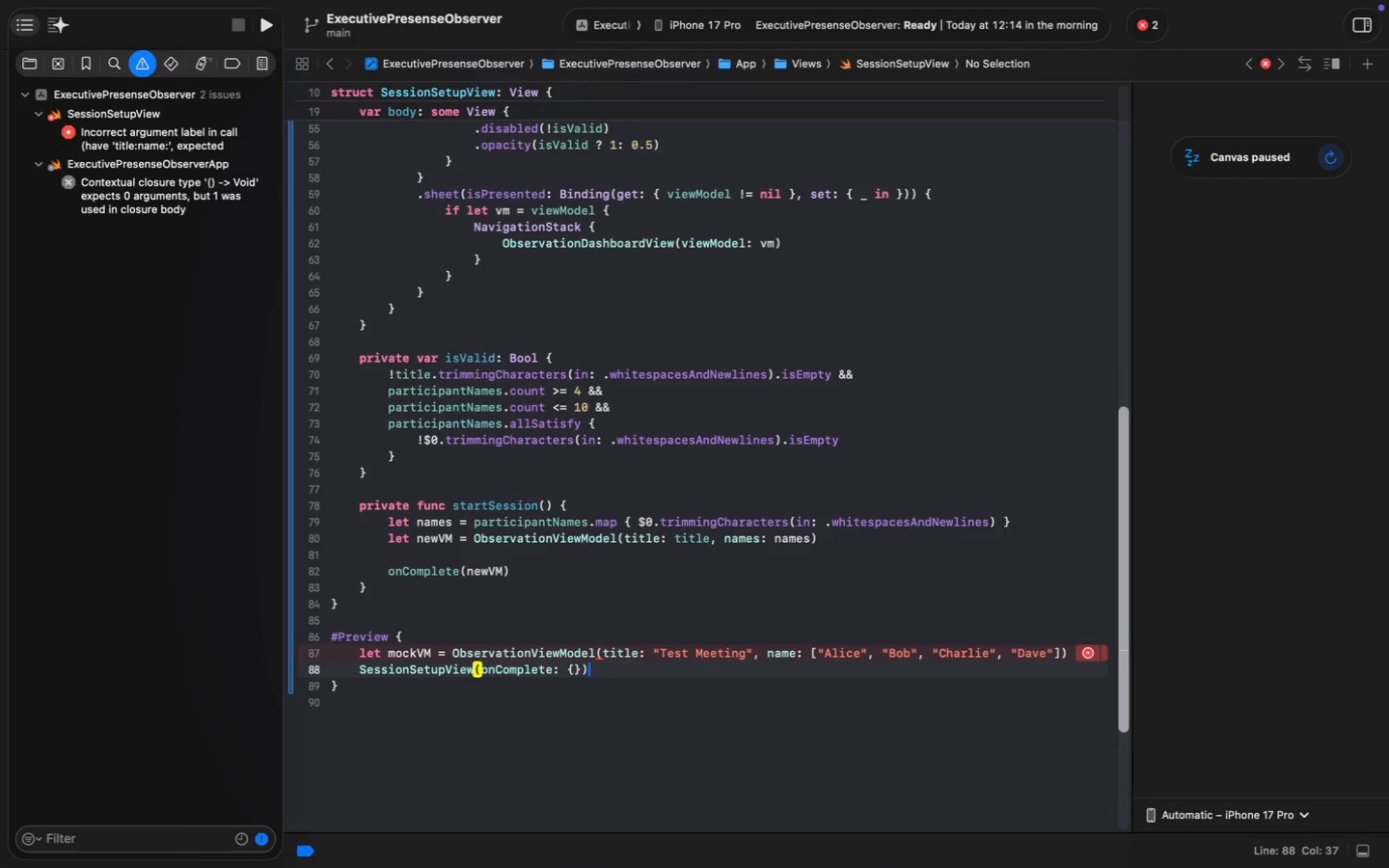 
key(Meta+Shift+ArrowLeft)
 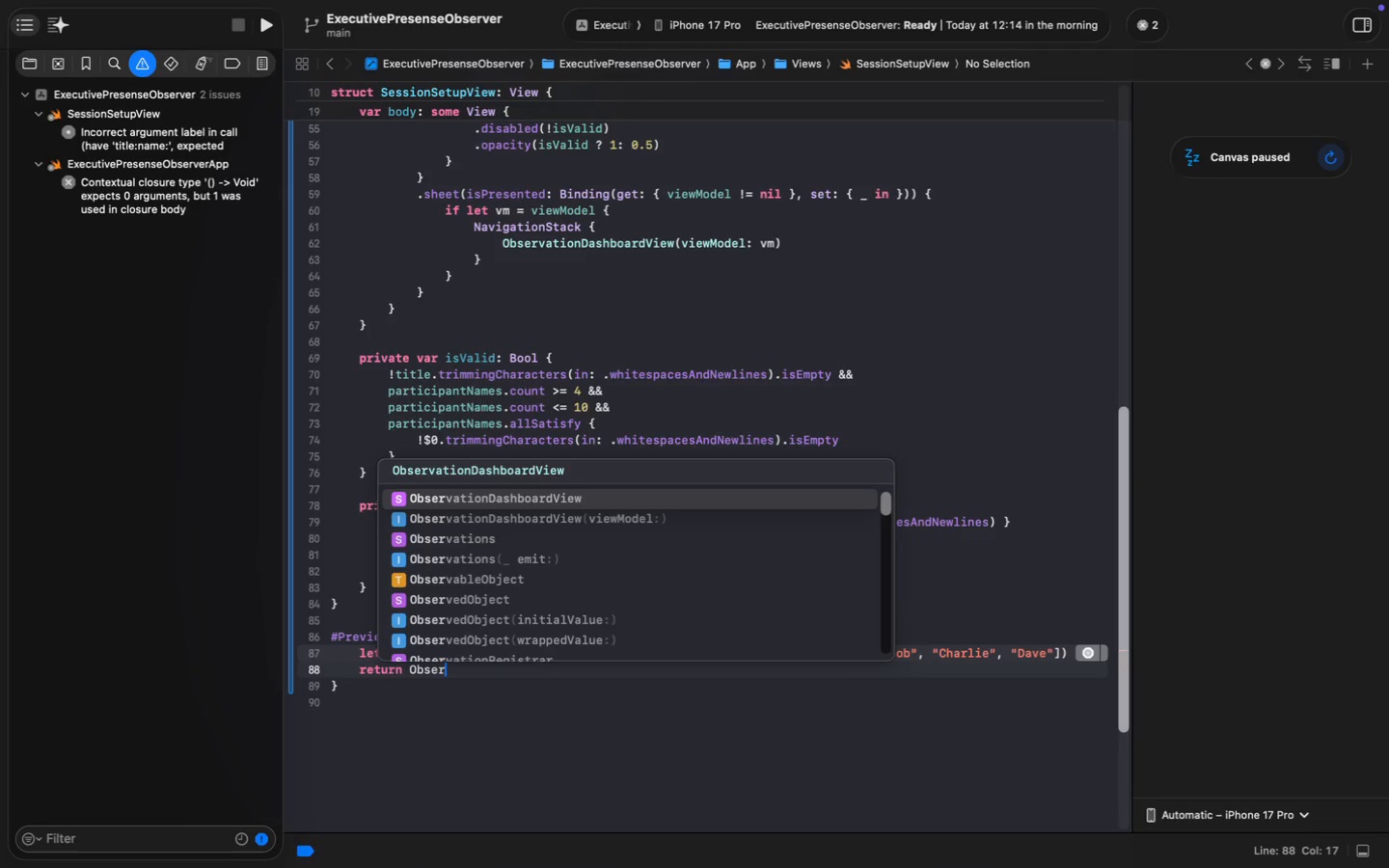 
type(return Obser)
 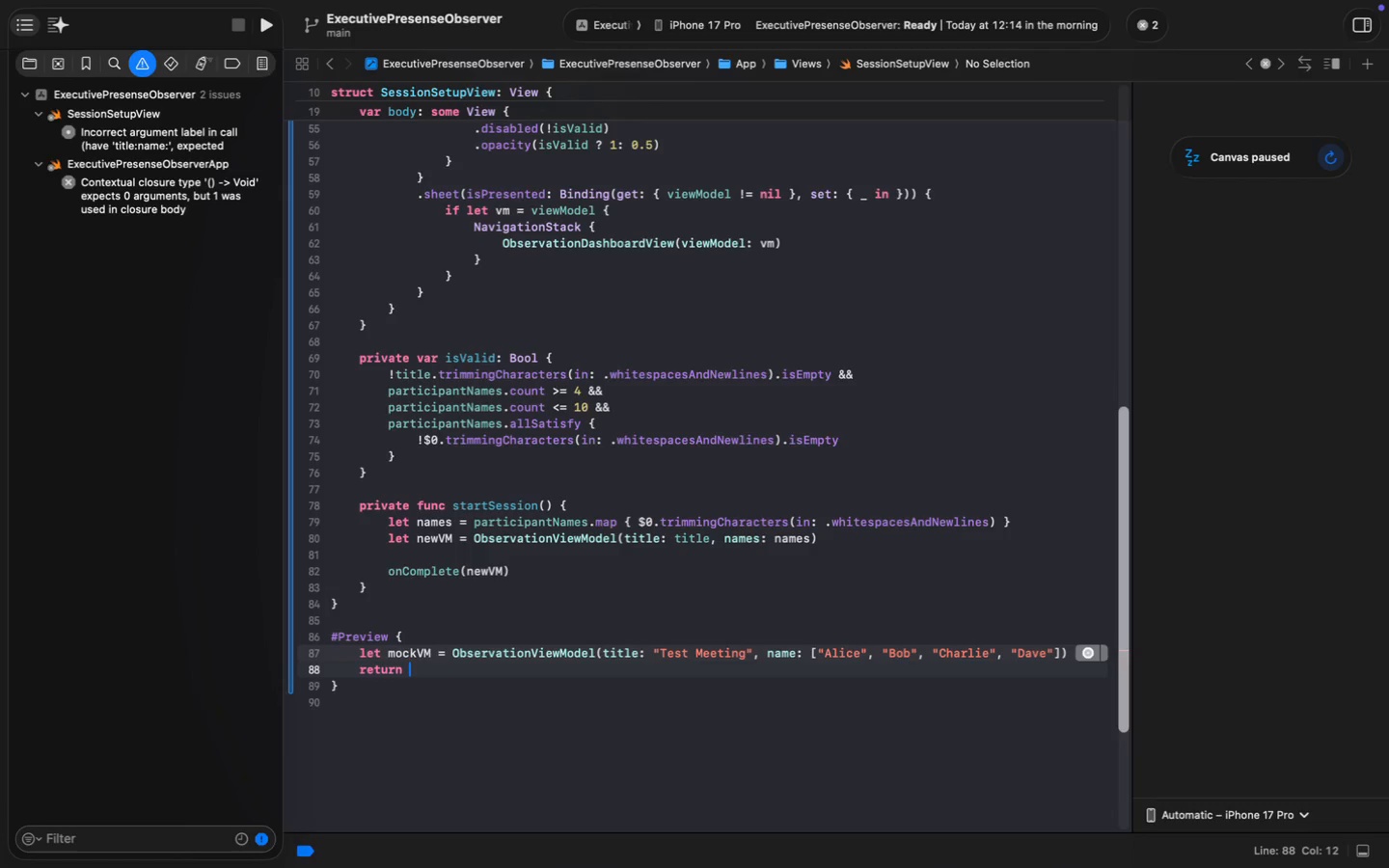 
key(Enter)
 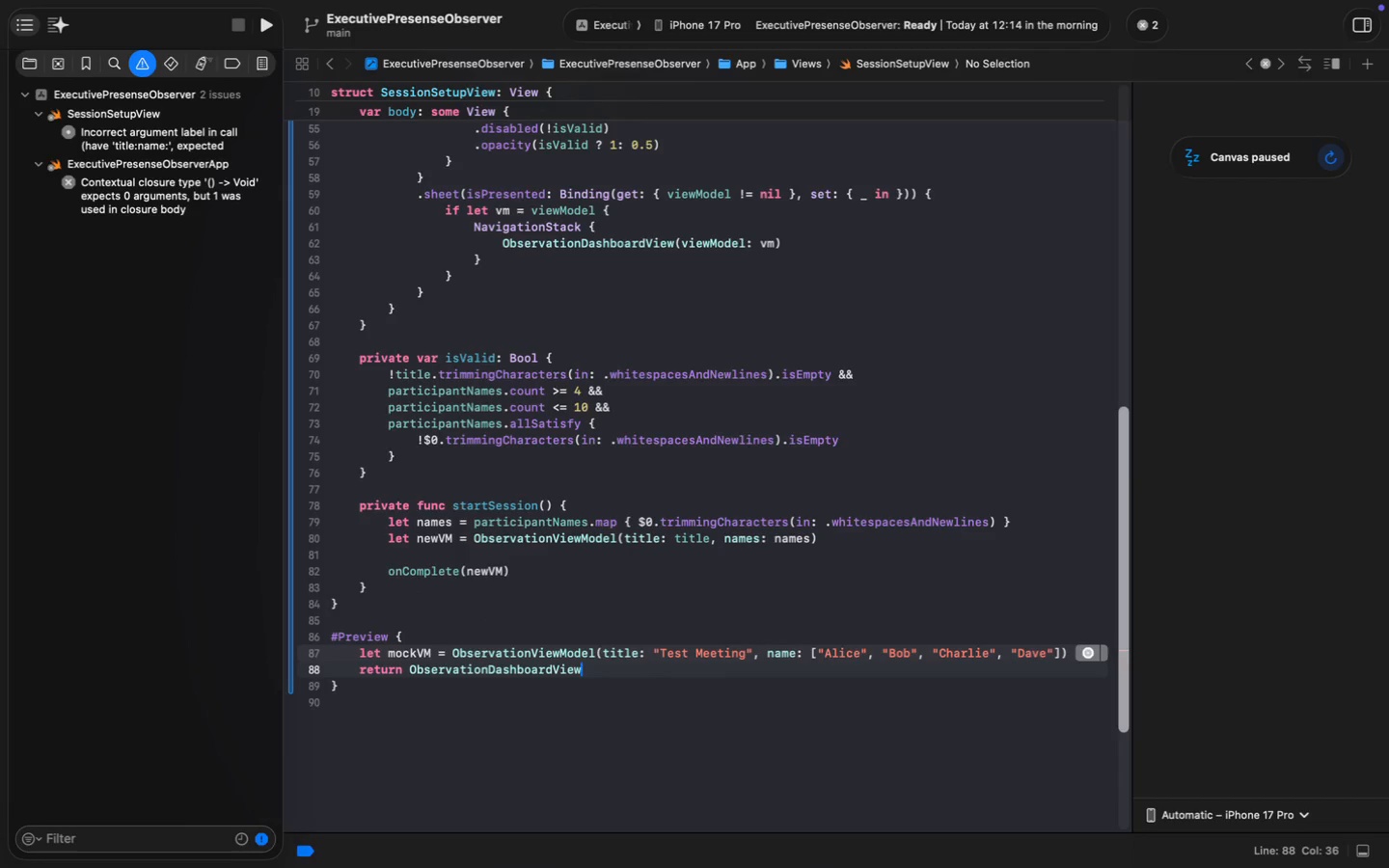 
key(Shift+9)
 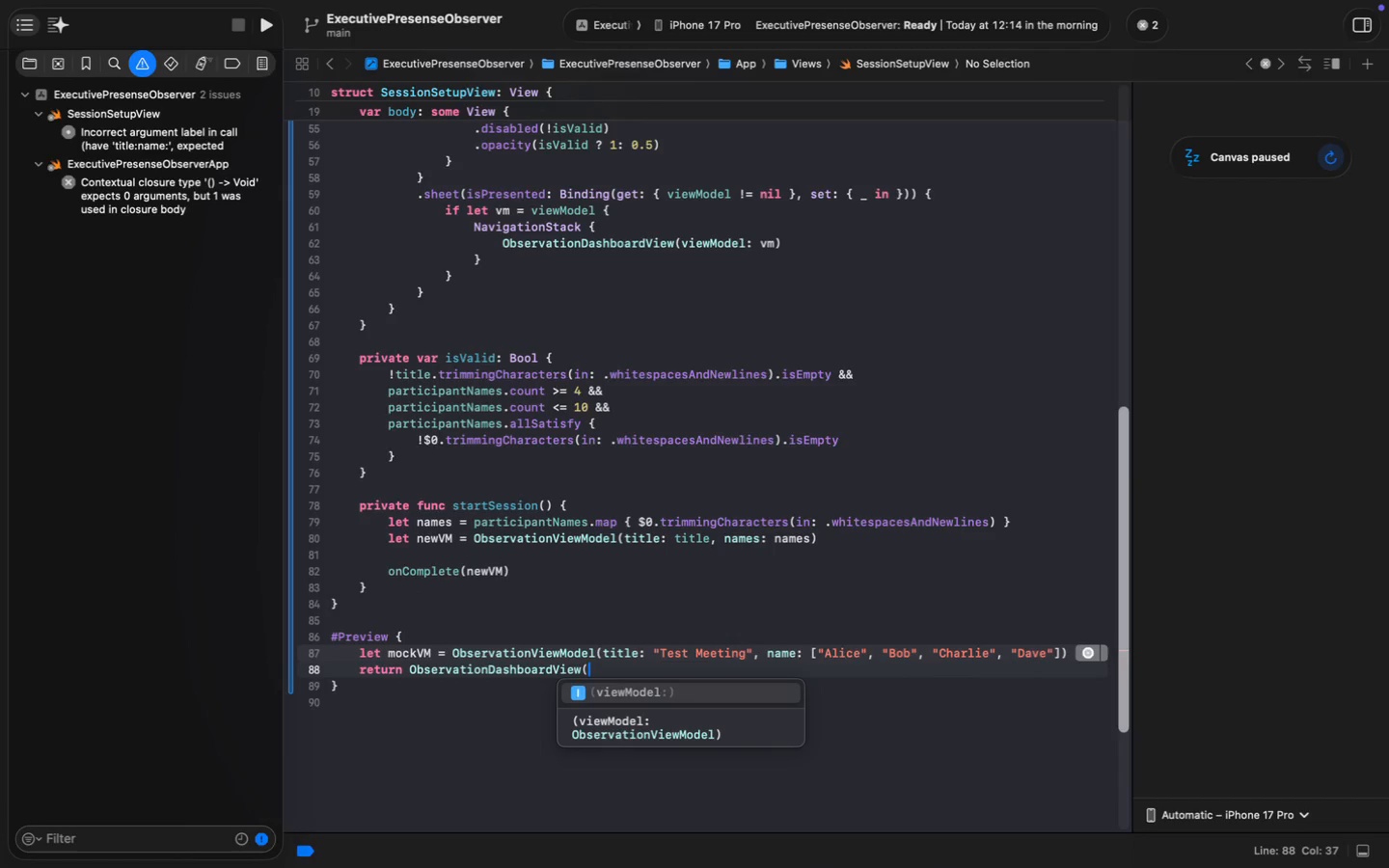 
key(Shift+ShiftLeft)
 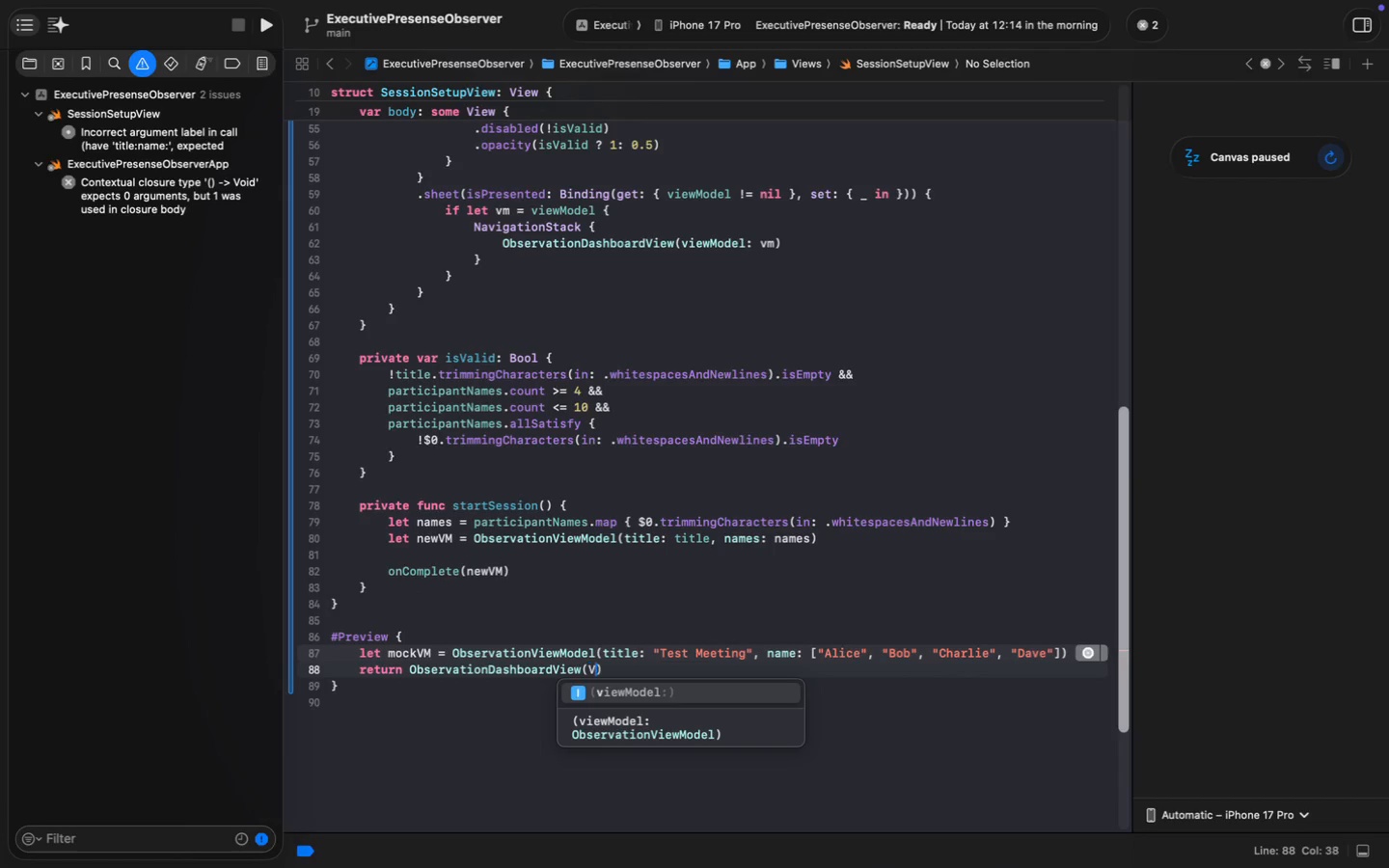 
key(Shift+V)
 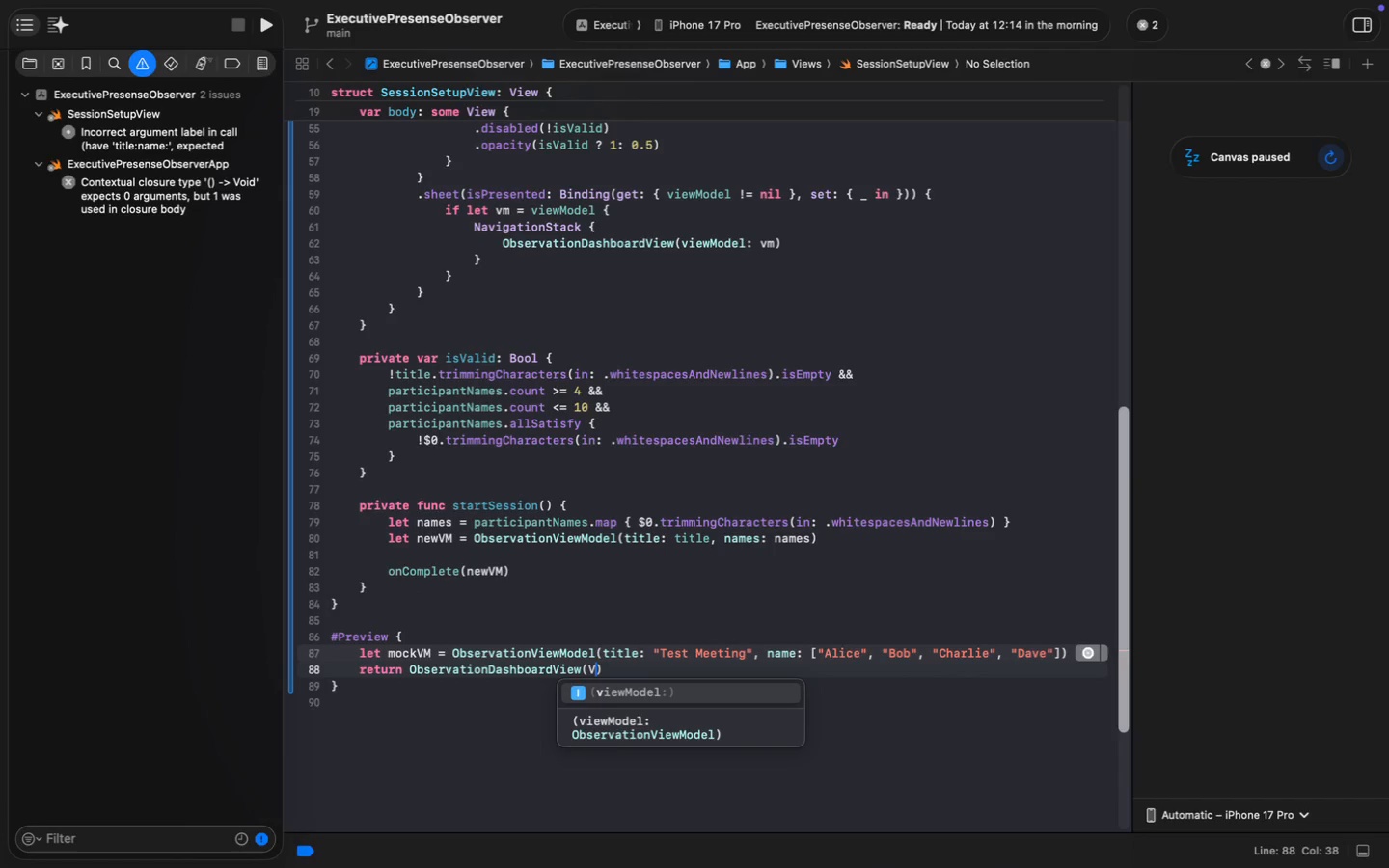 
key(Enter)
 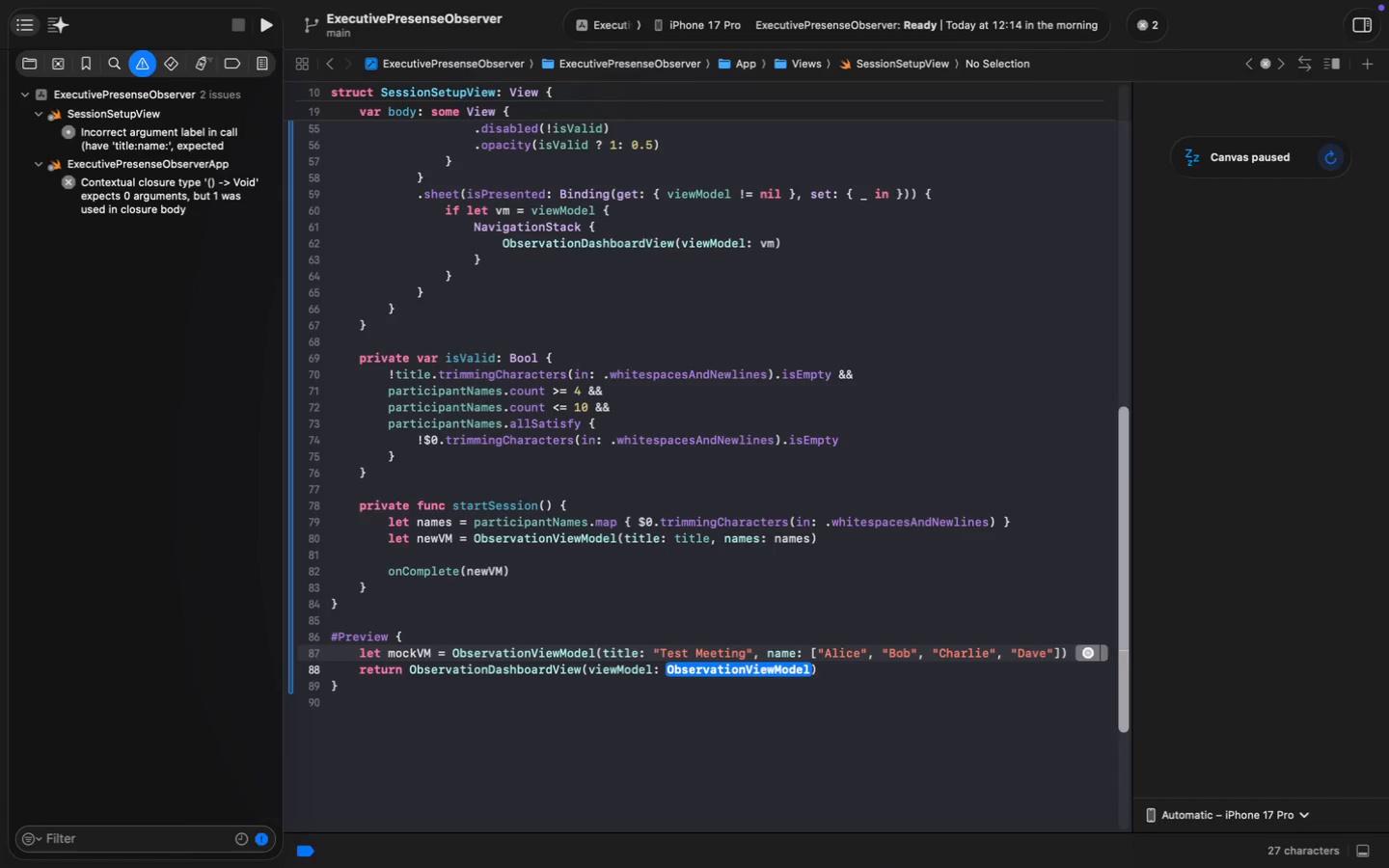 
type(mo)
 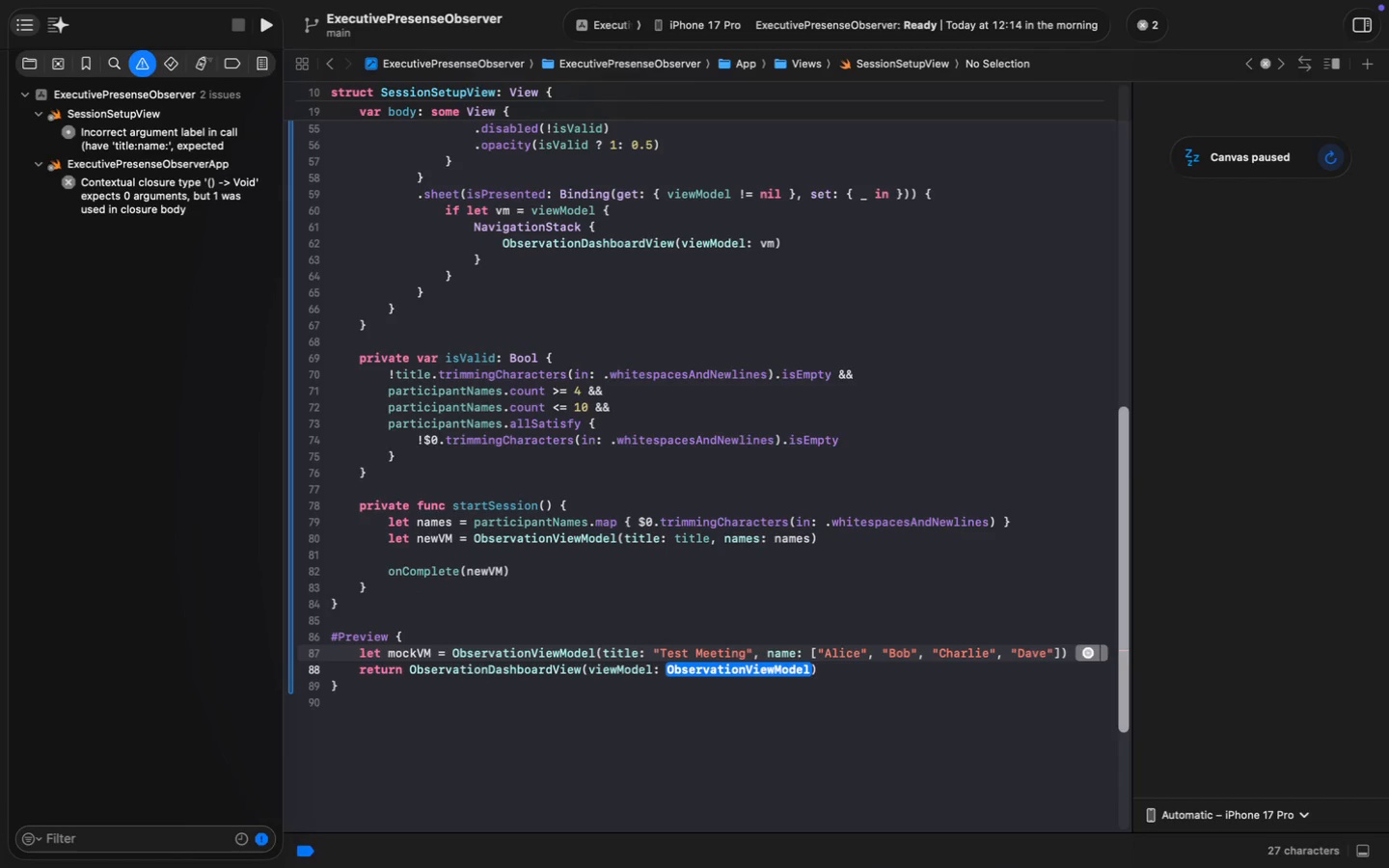 
key(Enter)
 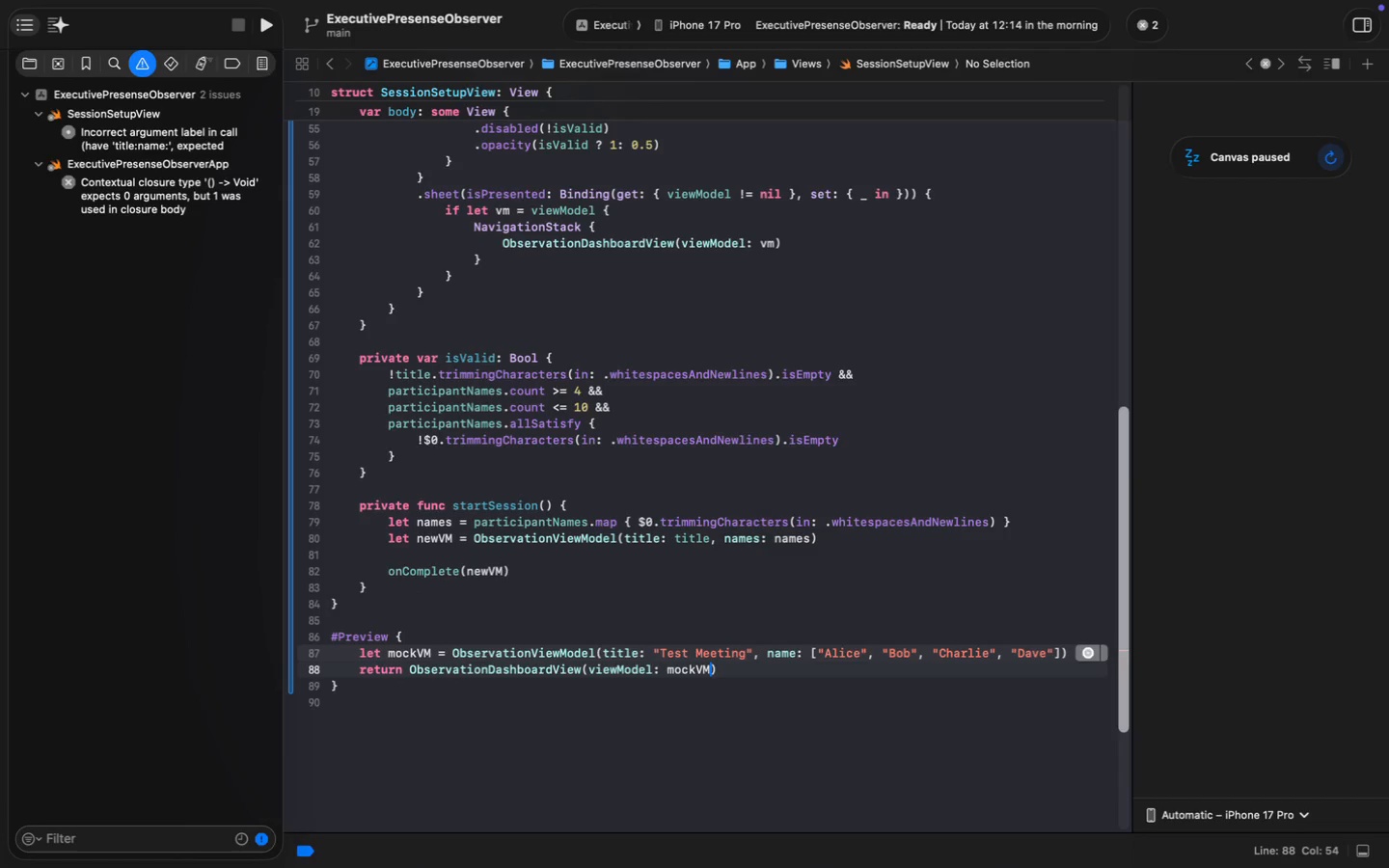 
key(Meta+S)
 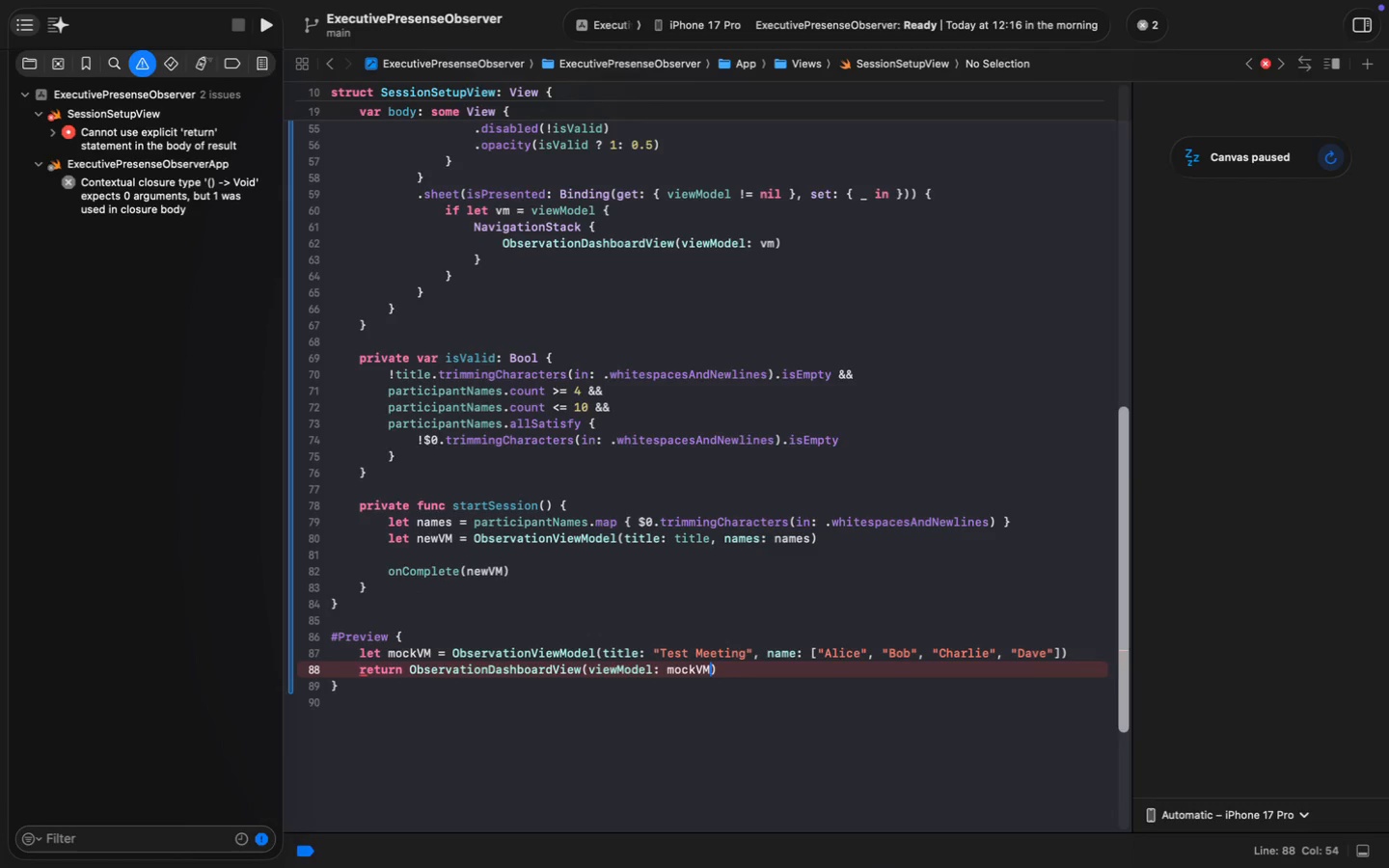 
key(Meta+S)
 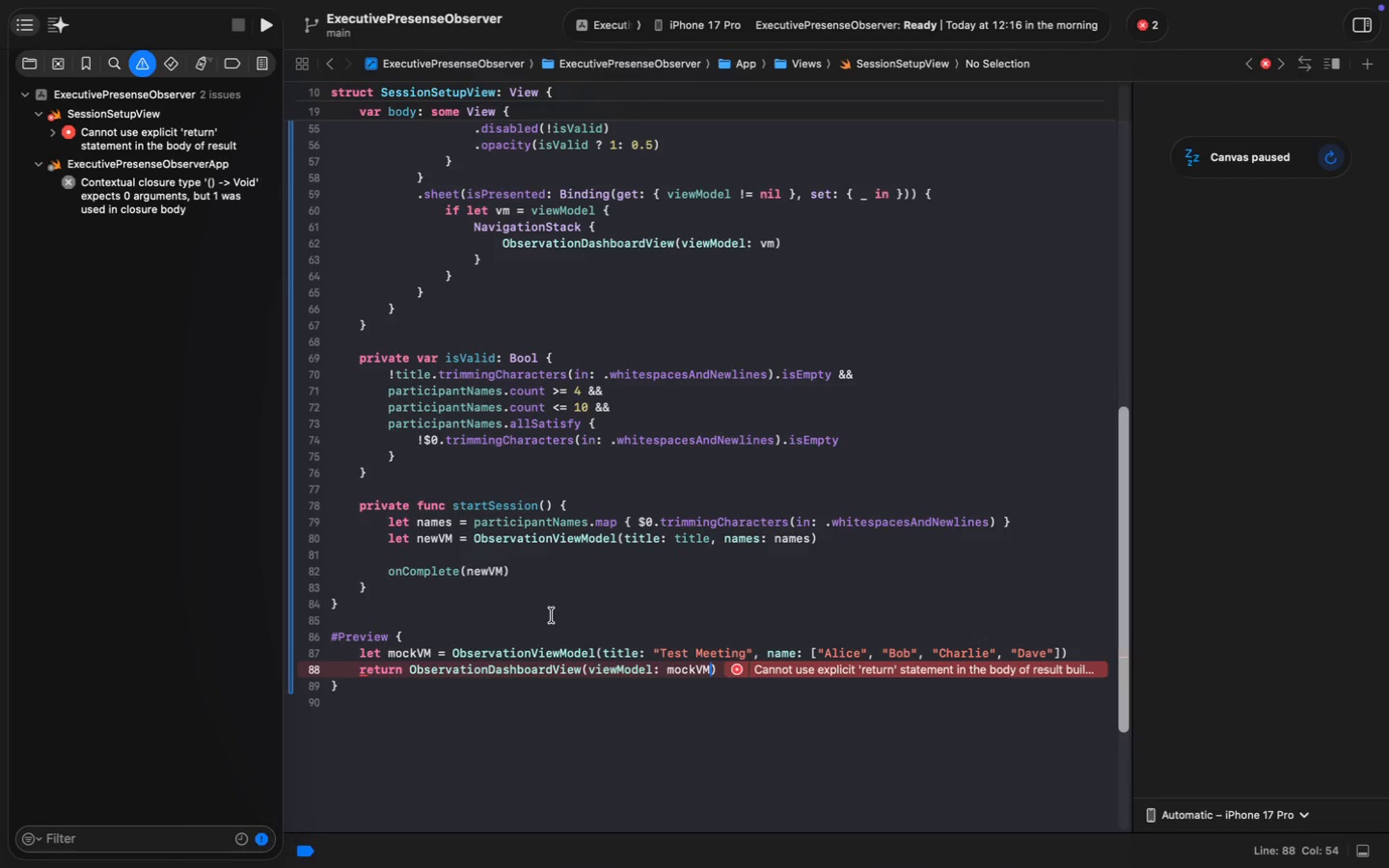 
wait(19.1)
 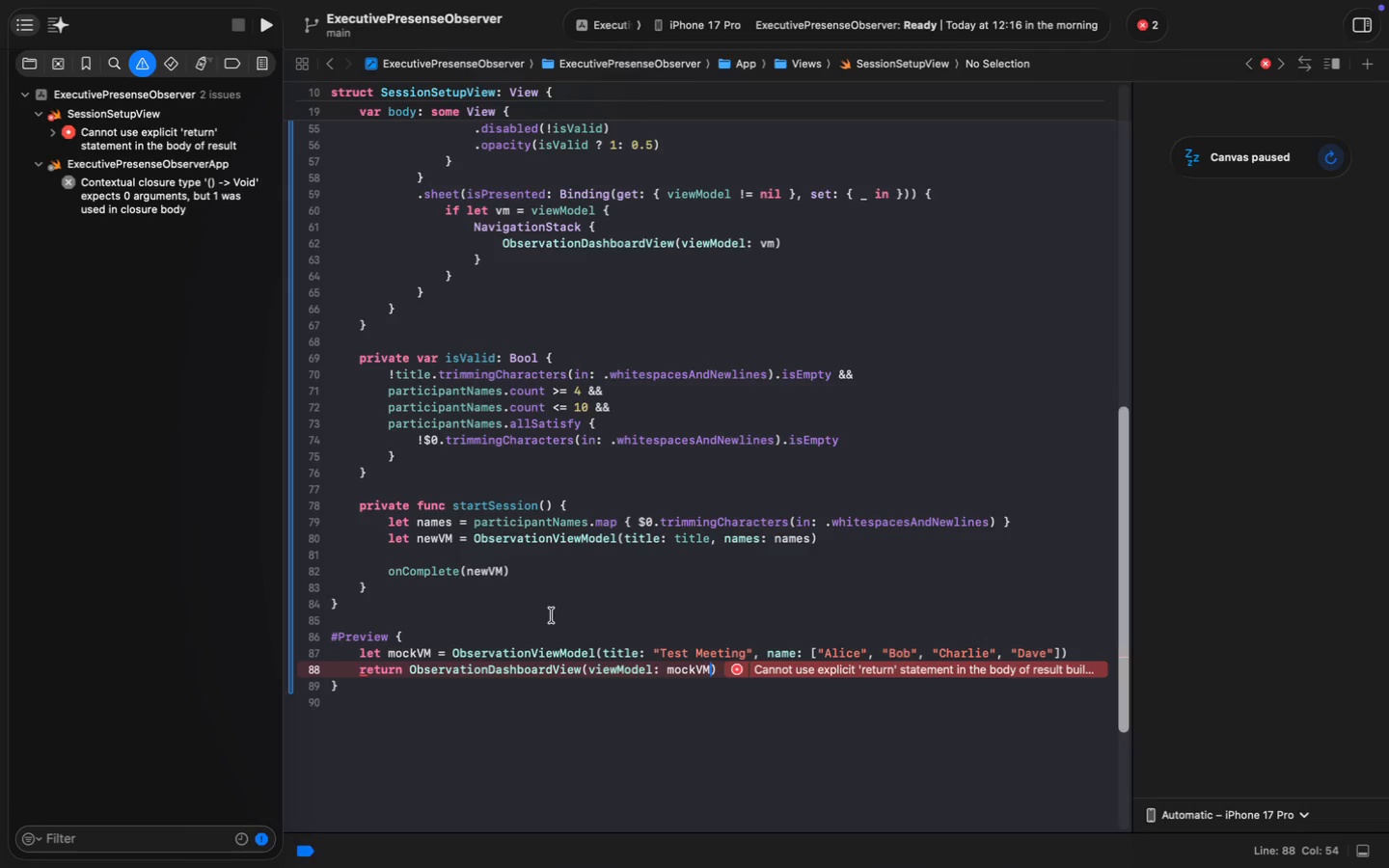 
left_click([129, 190])
 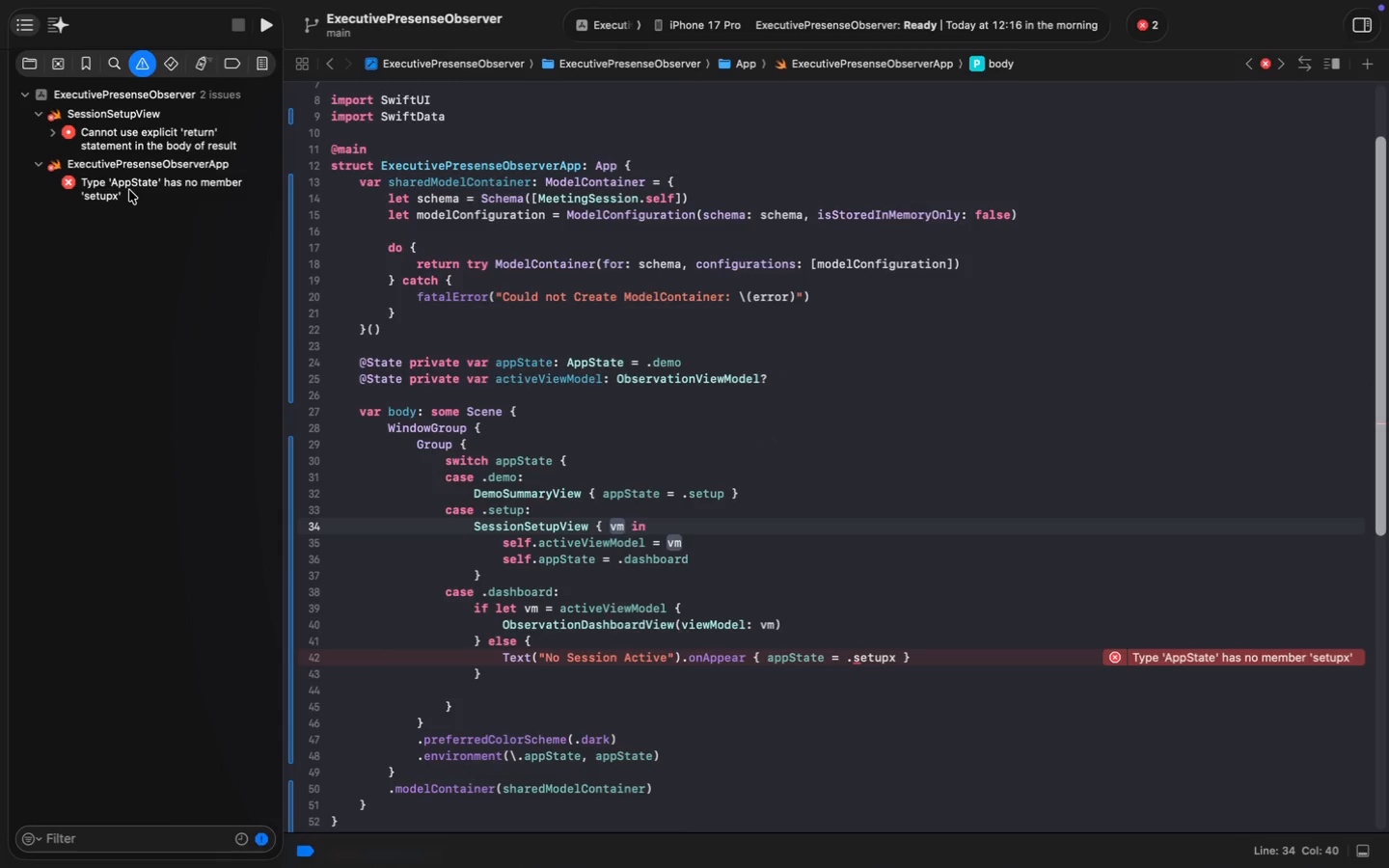 
left_click([894, 657])
 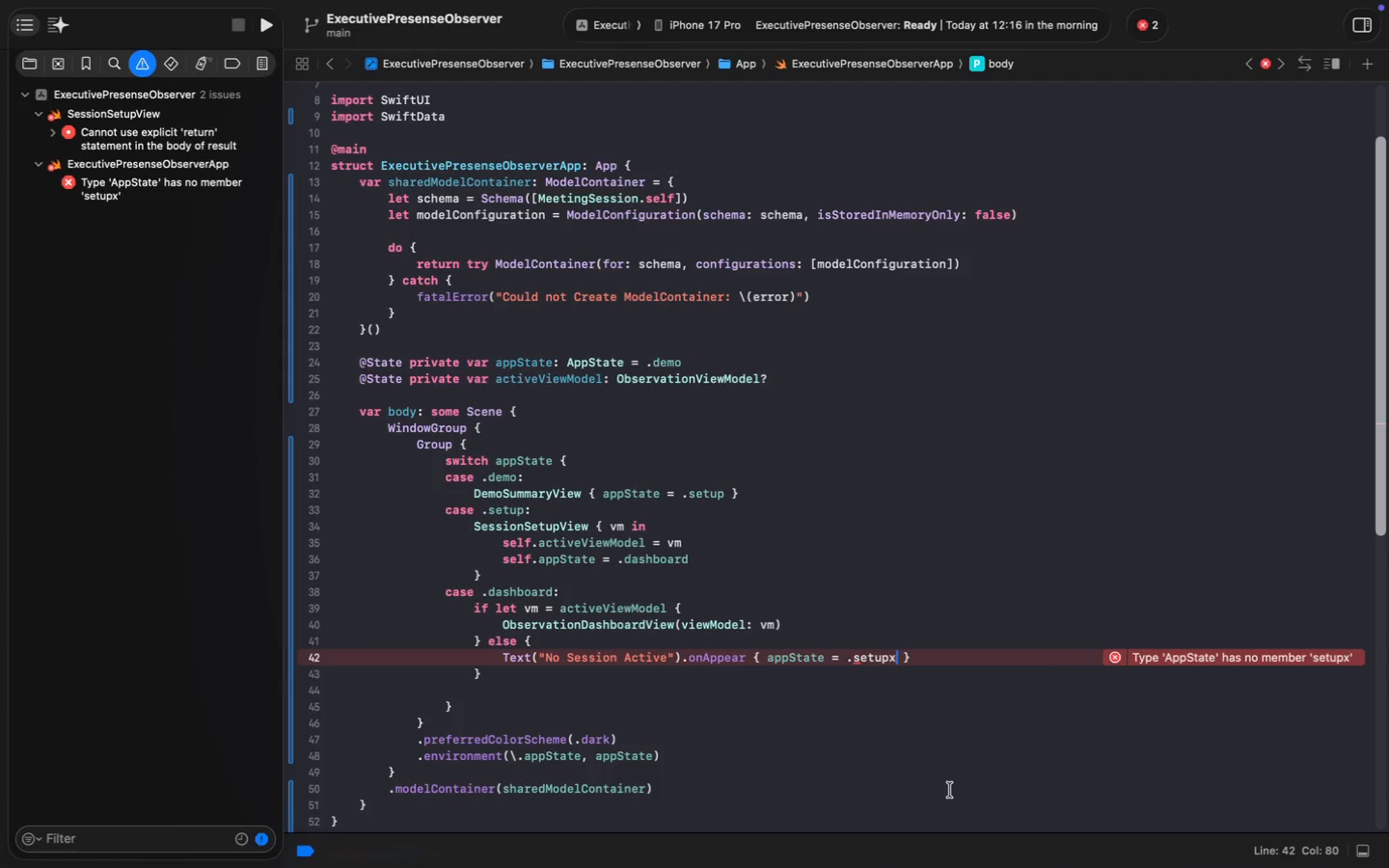 
key(Backspace)
 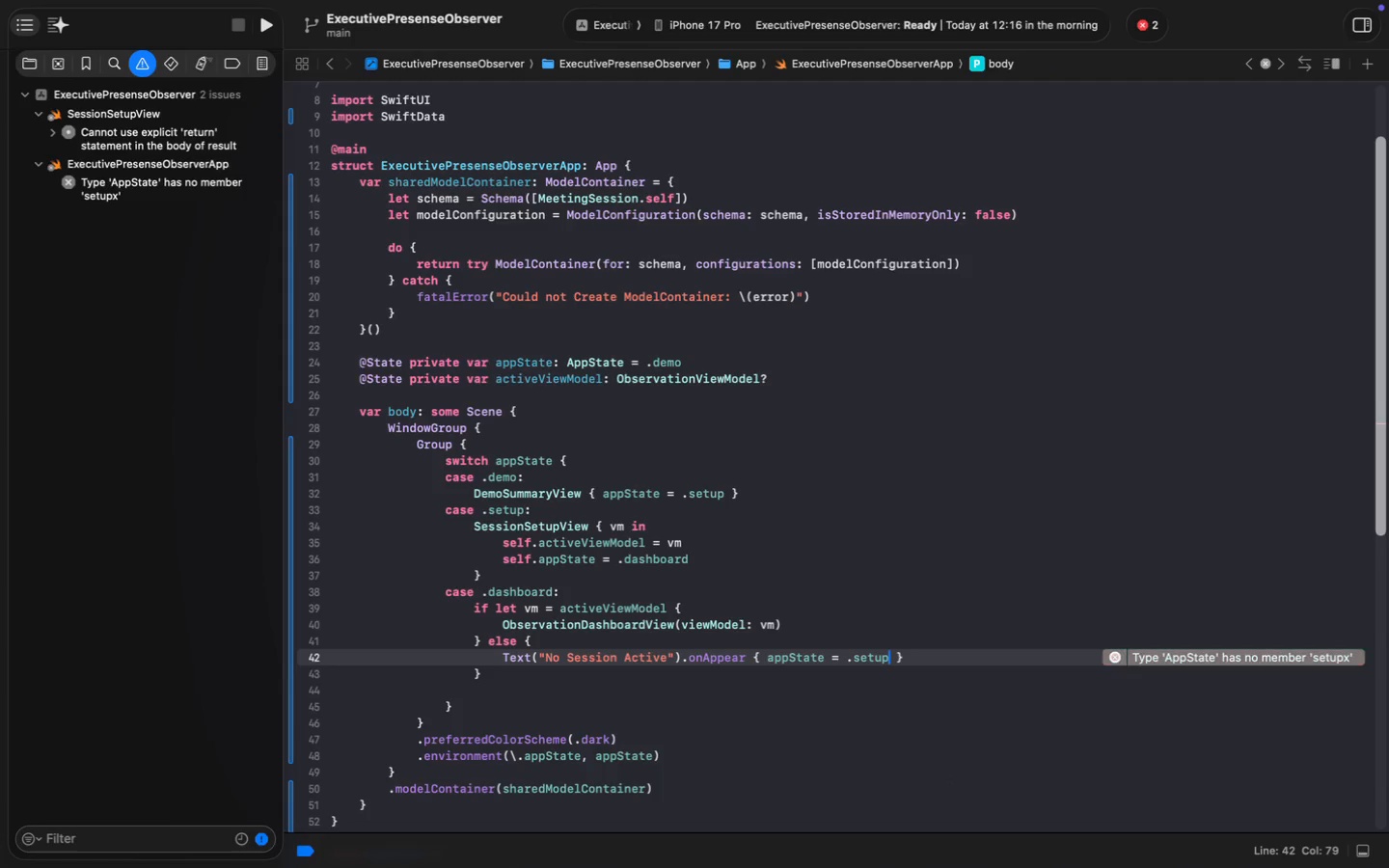 
key(Meta+S)
 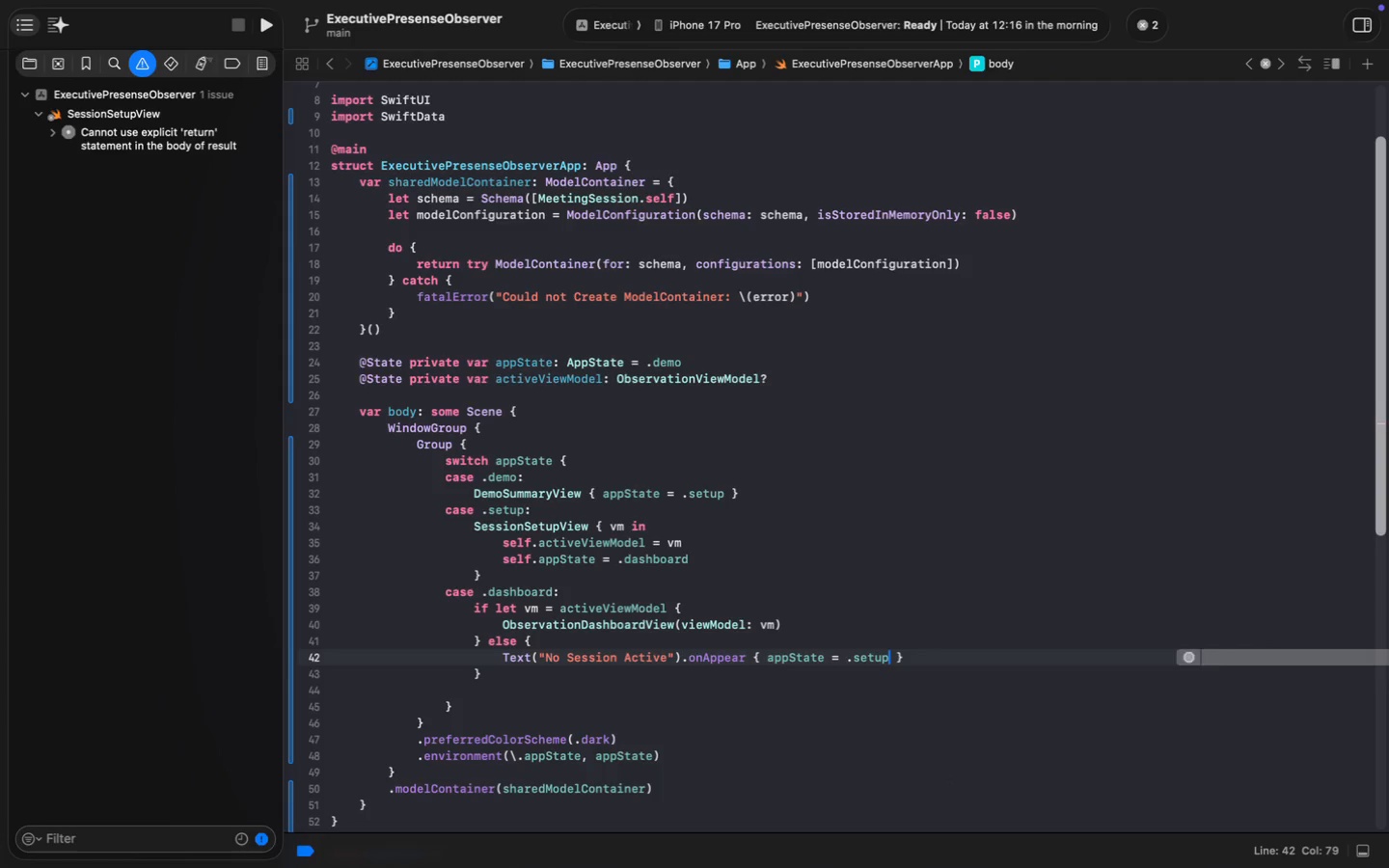 
key(Meta+S)
 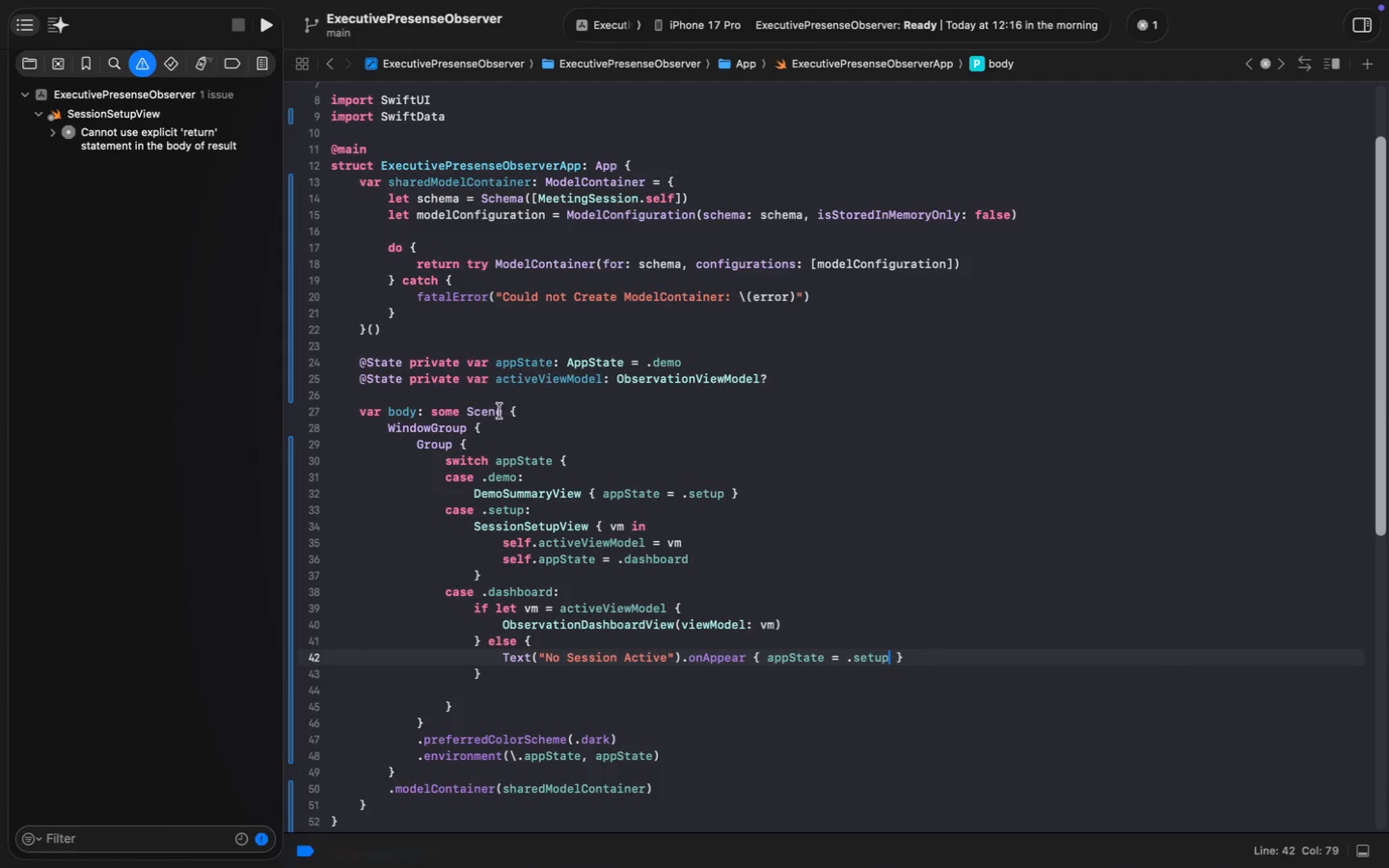 
right_click([176, 137])
 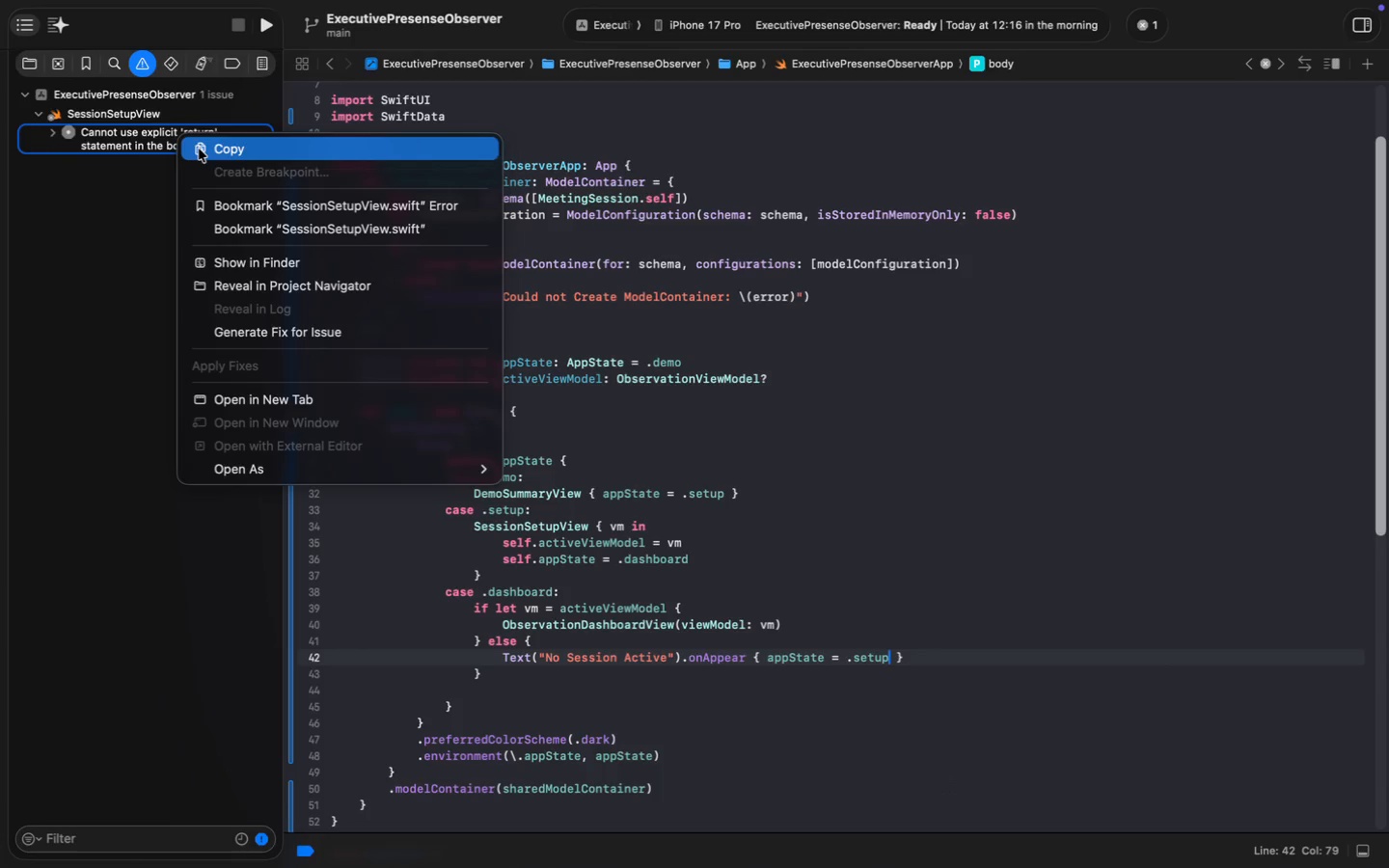 
left_click([199, 149])
 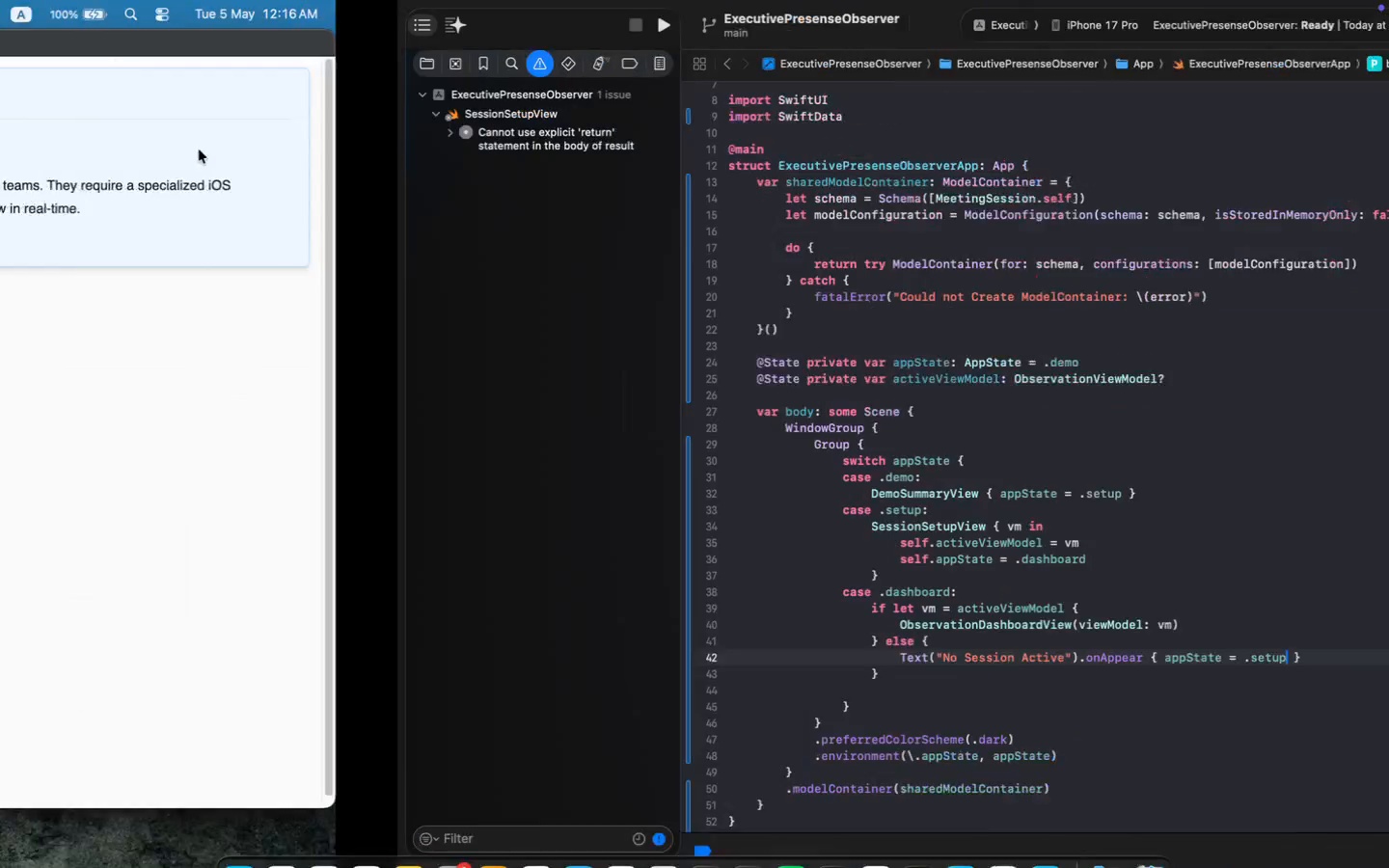 
left_click([481, 739])
 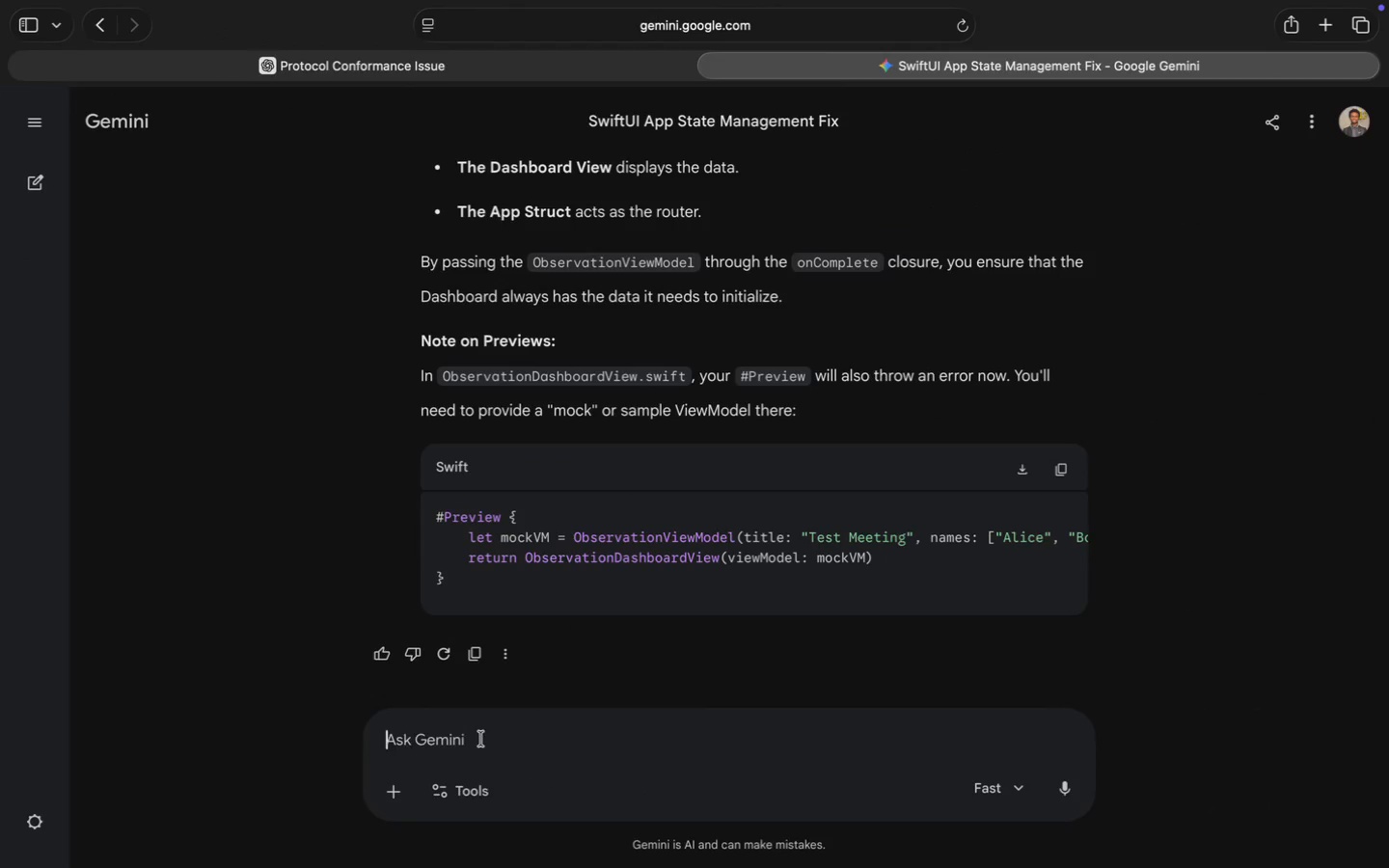 
key(Meta+V)
 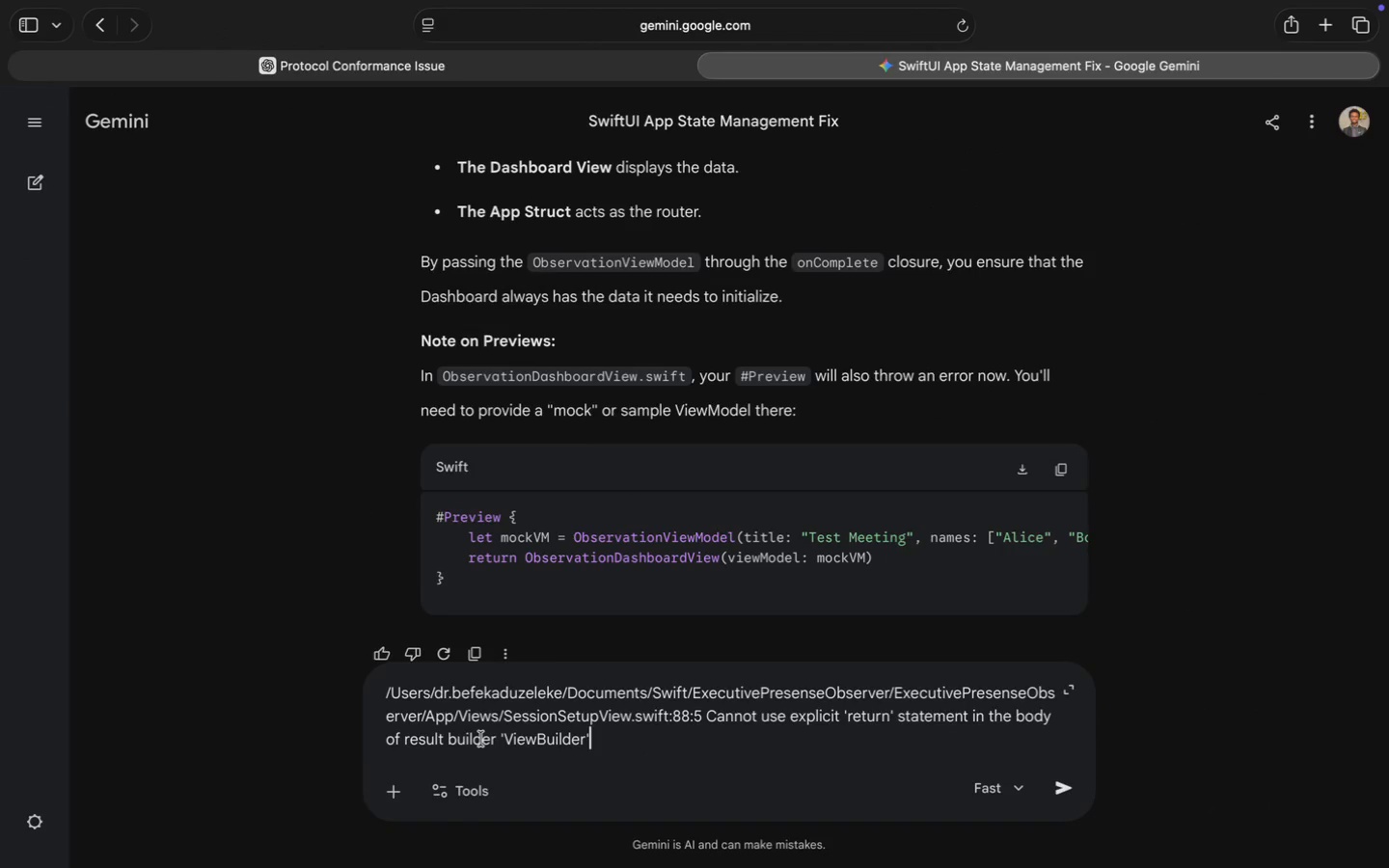 
key(Shift+Enter)
 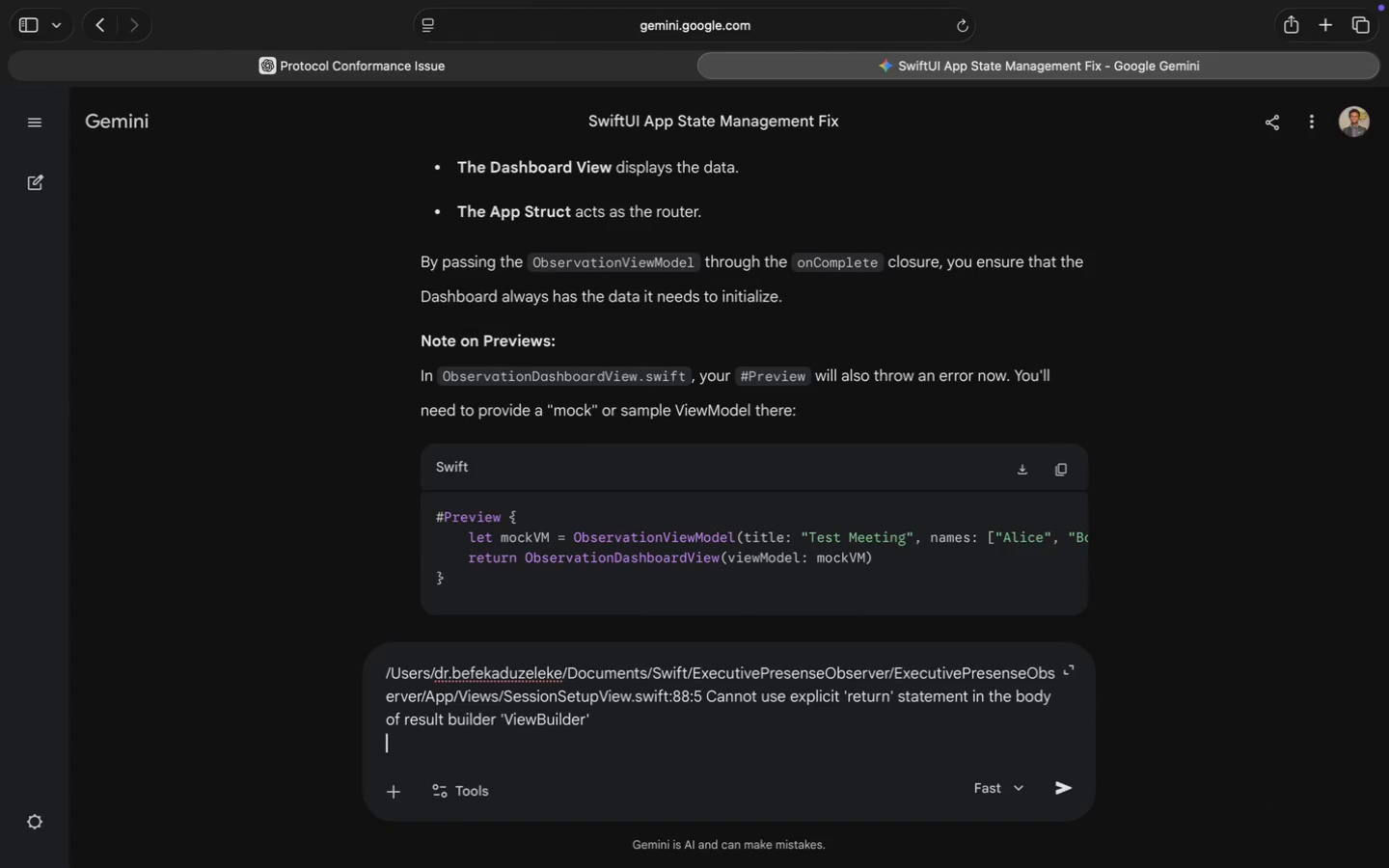 
key(Shift+Enter)
 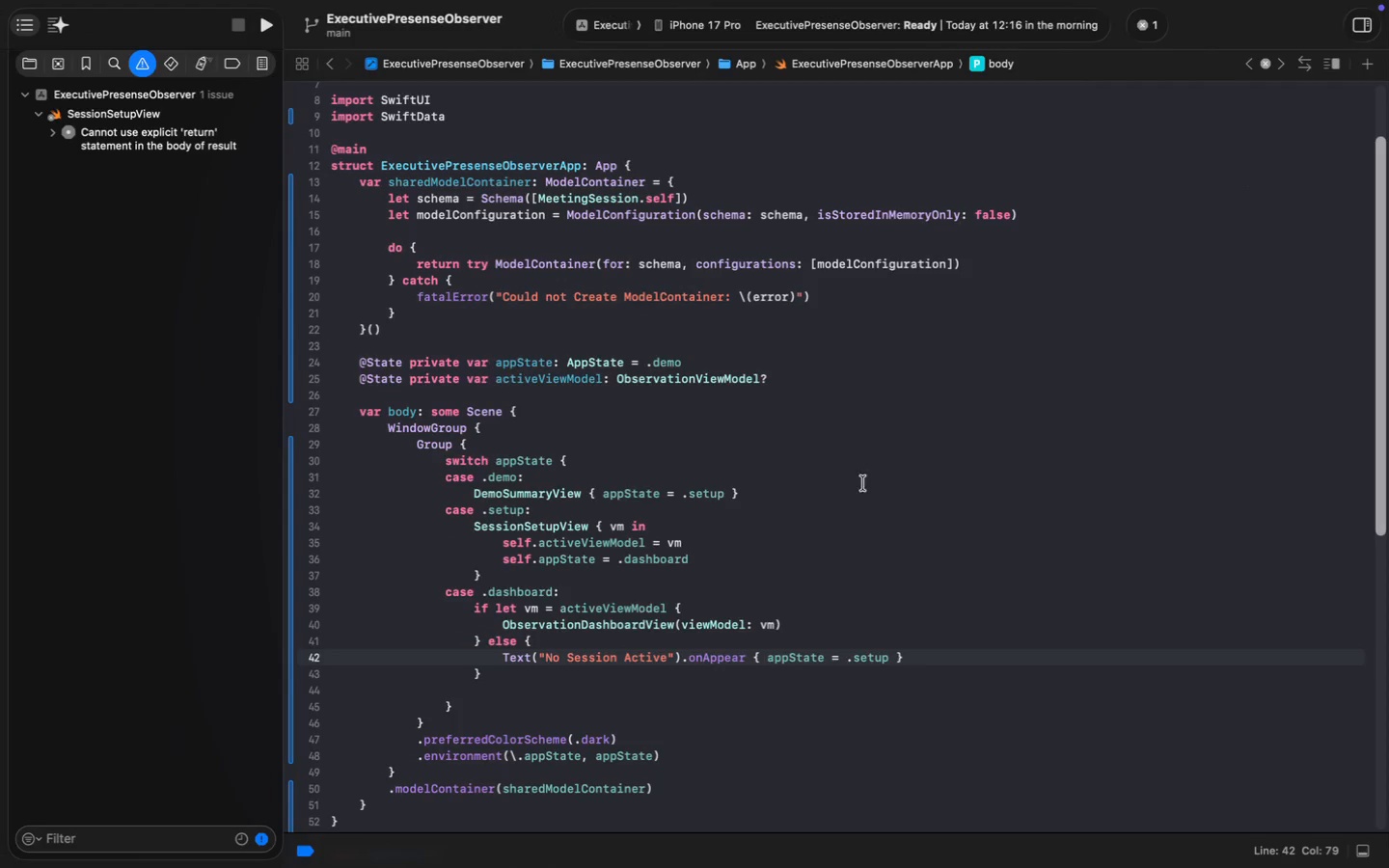 
left_click([688, 556])
 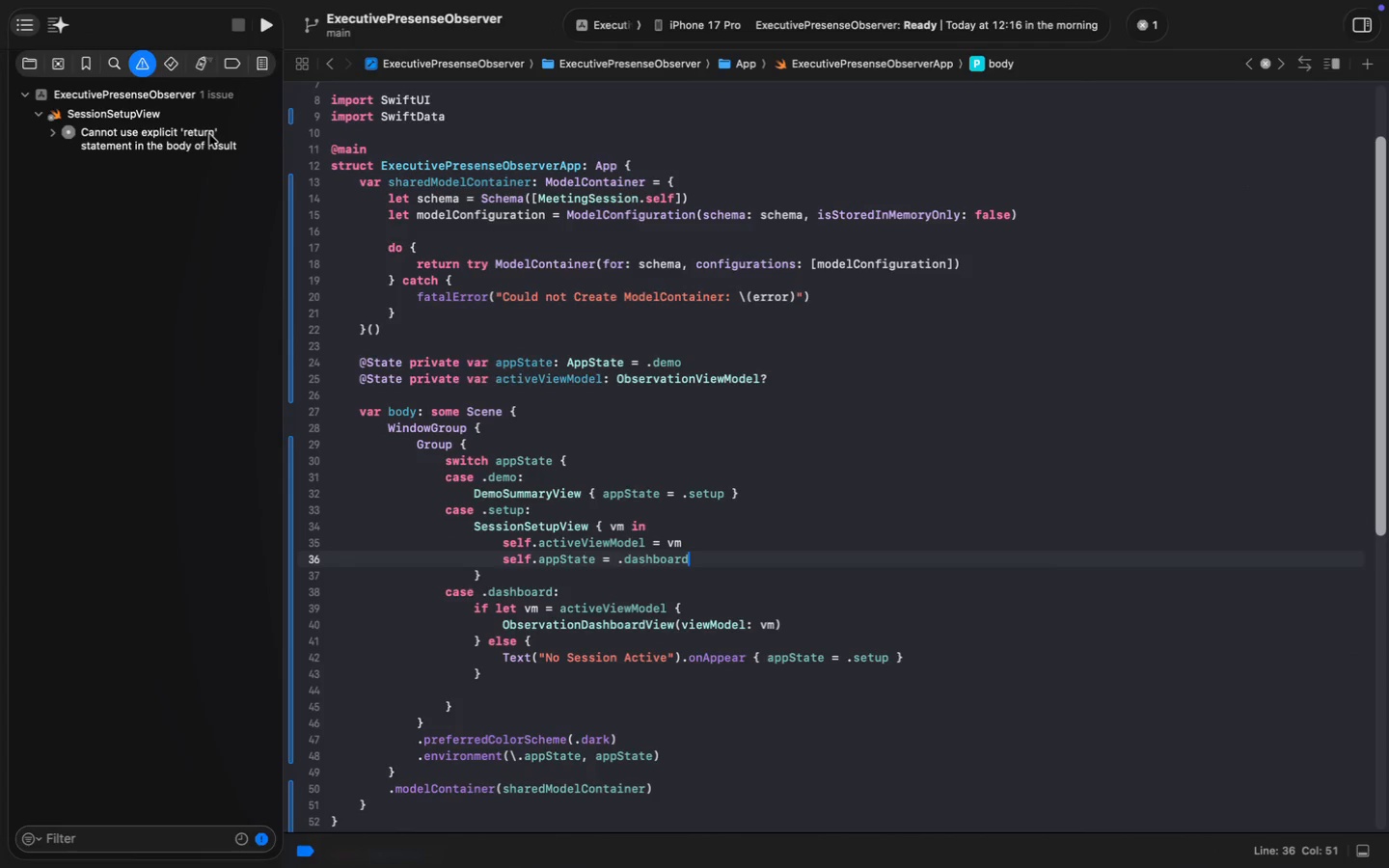 
left_click([113, 113])
 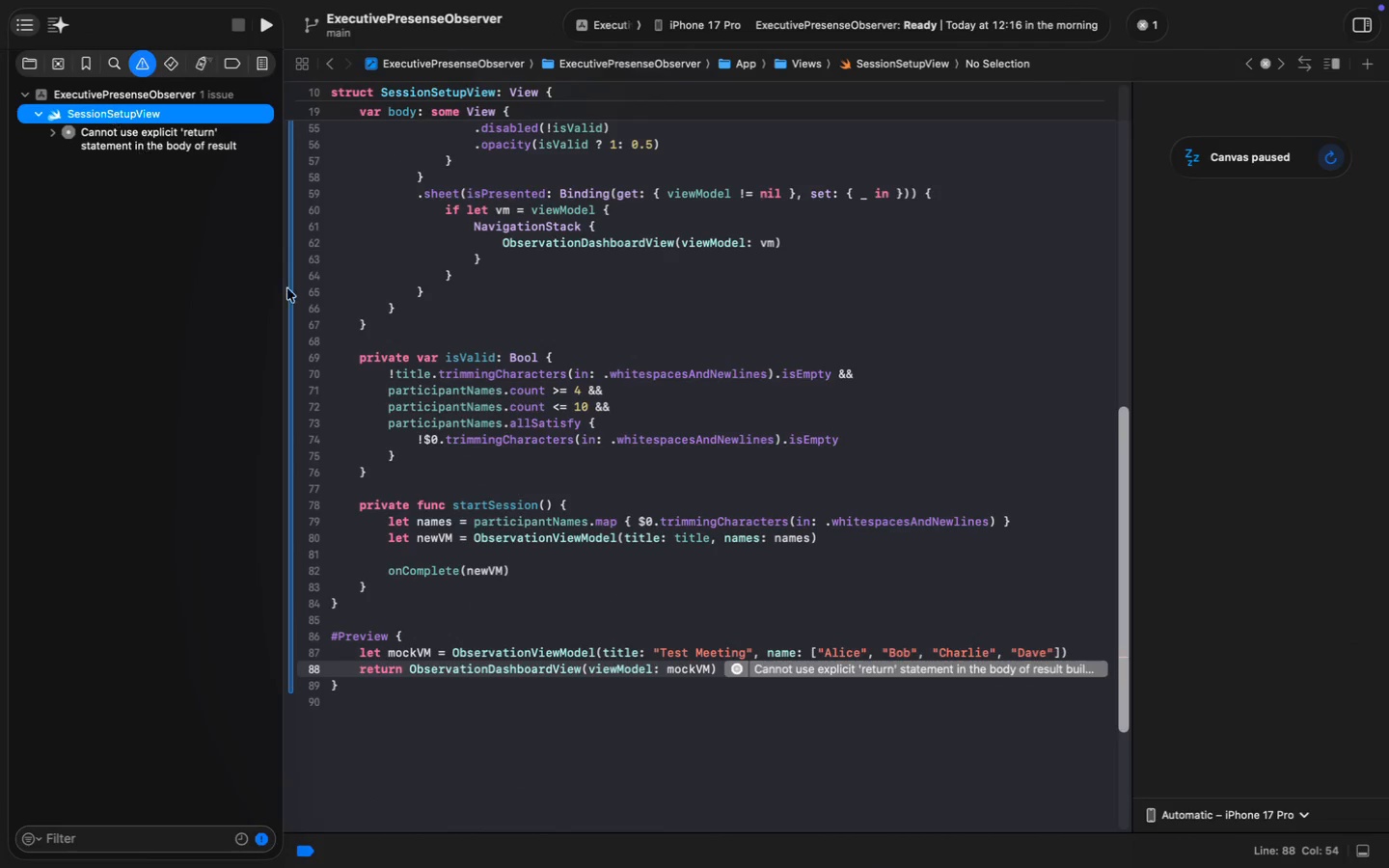 
left_click([439, 418])
 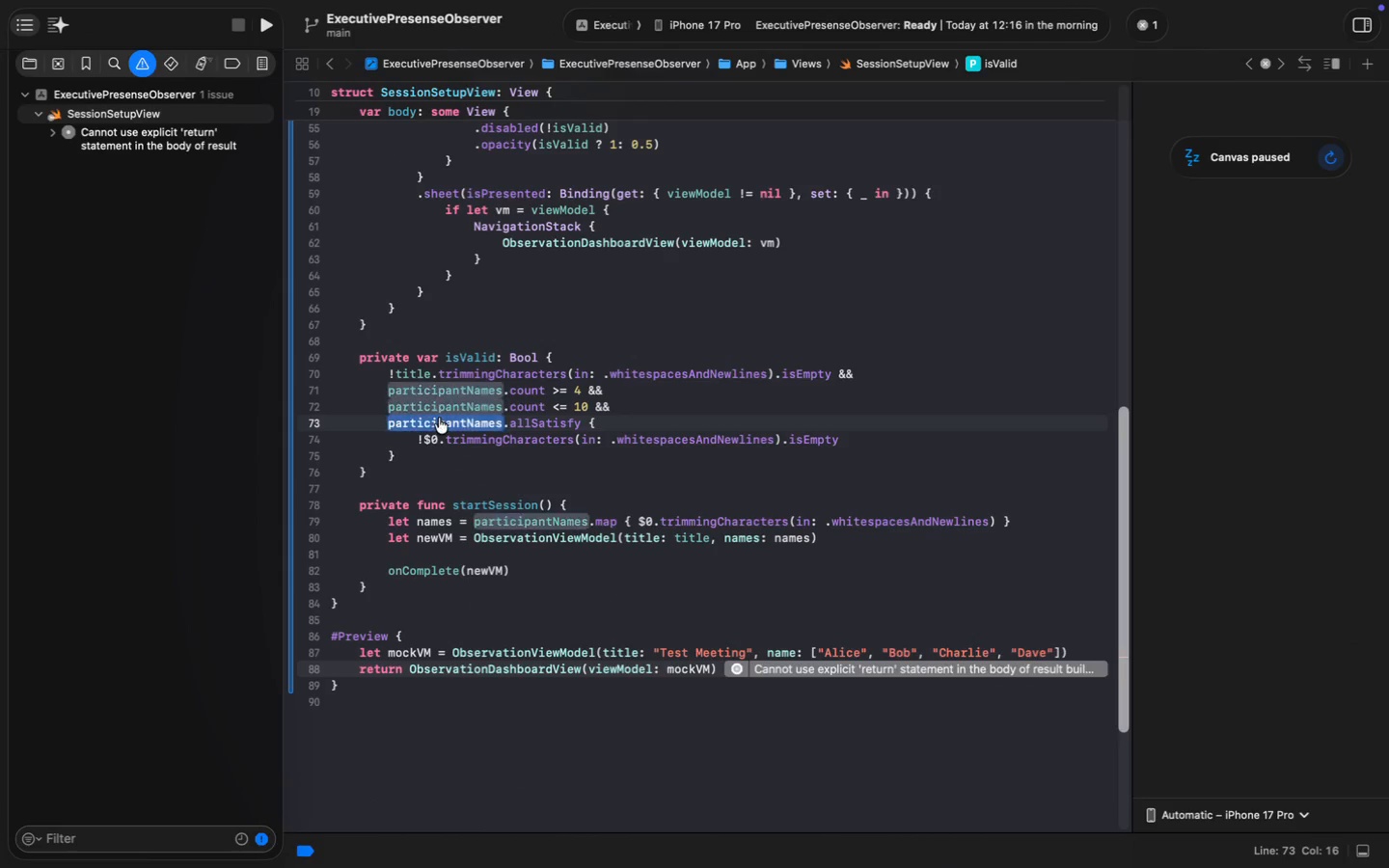 
key(Meta+A)
 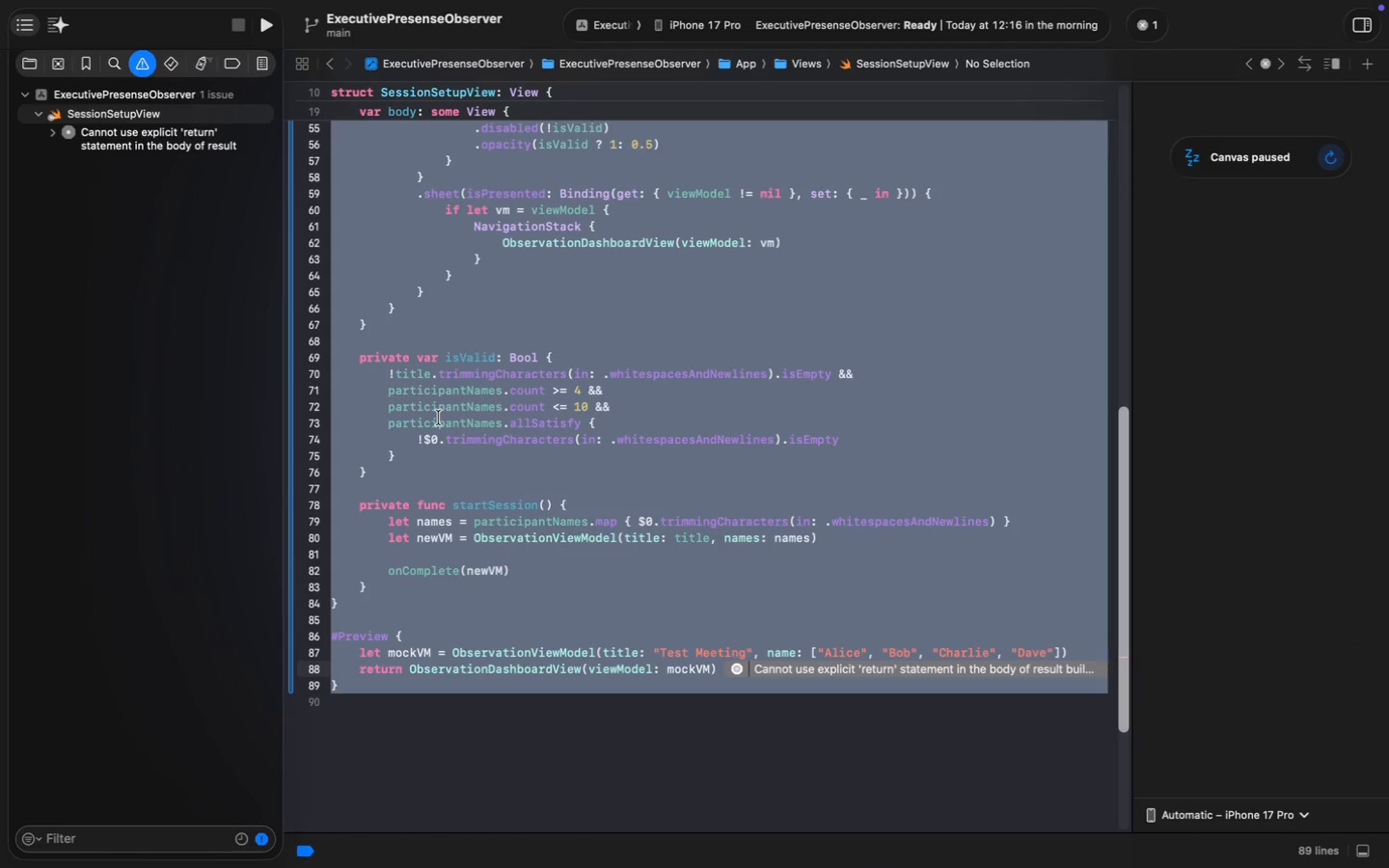 
key(Meta+CommandLeft)